 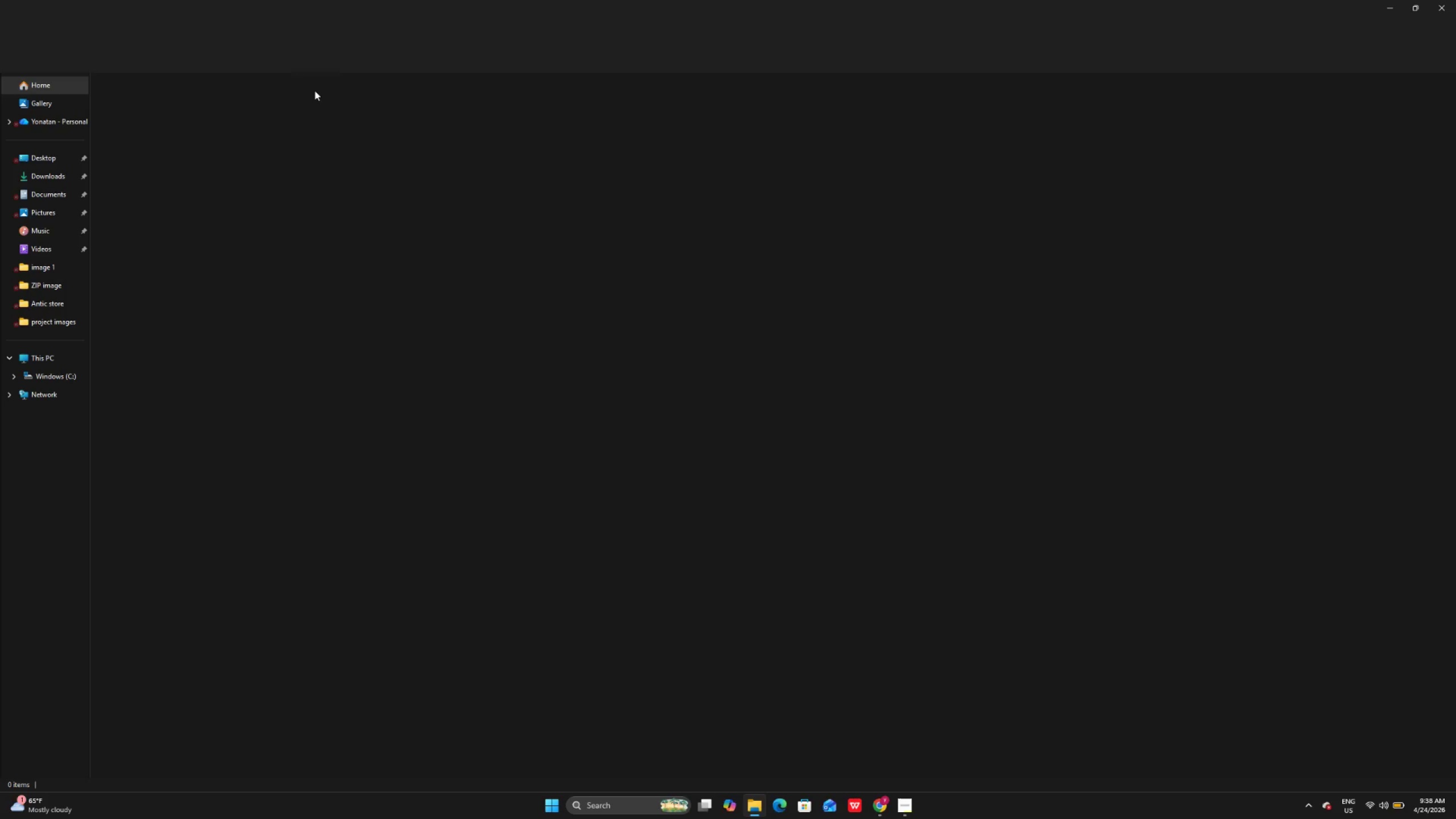 
left_click([61, 175])
 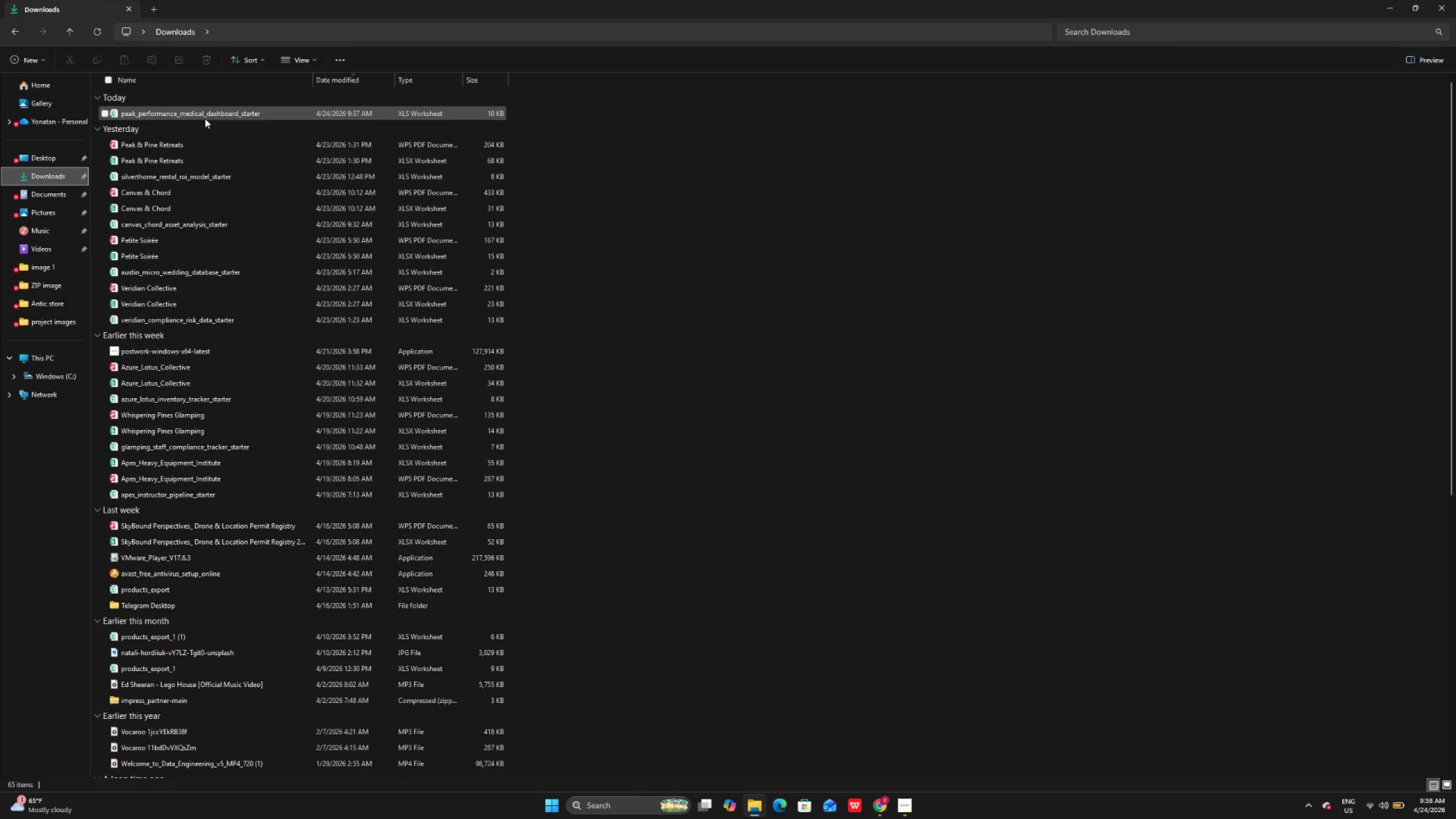 
double_click([205, 118])
 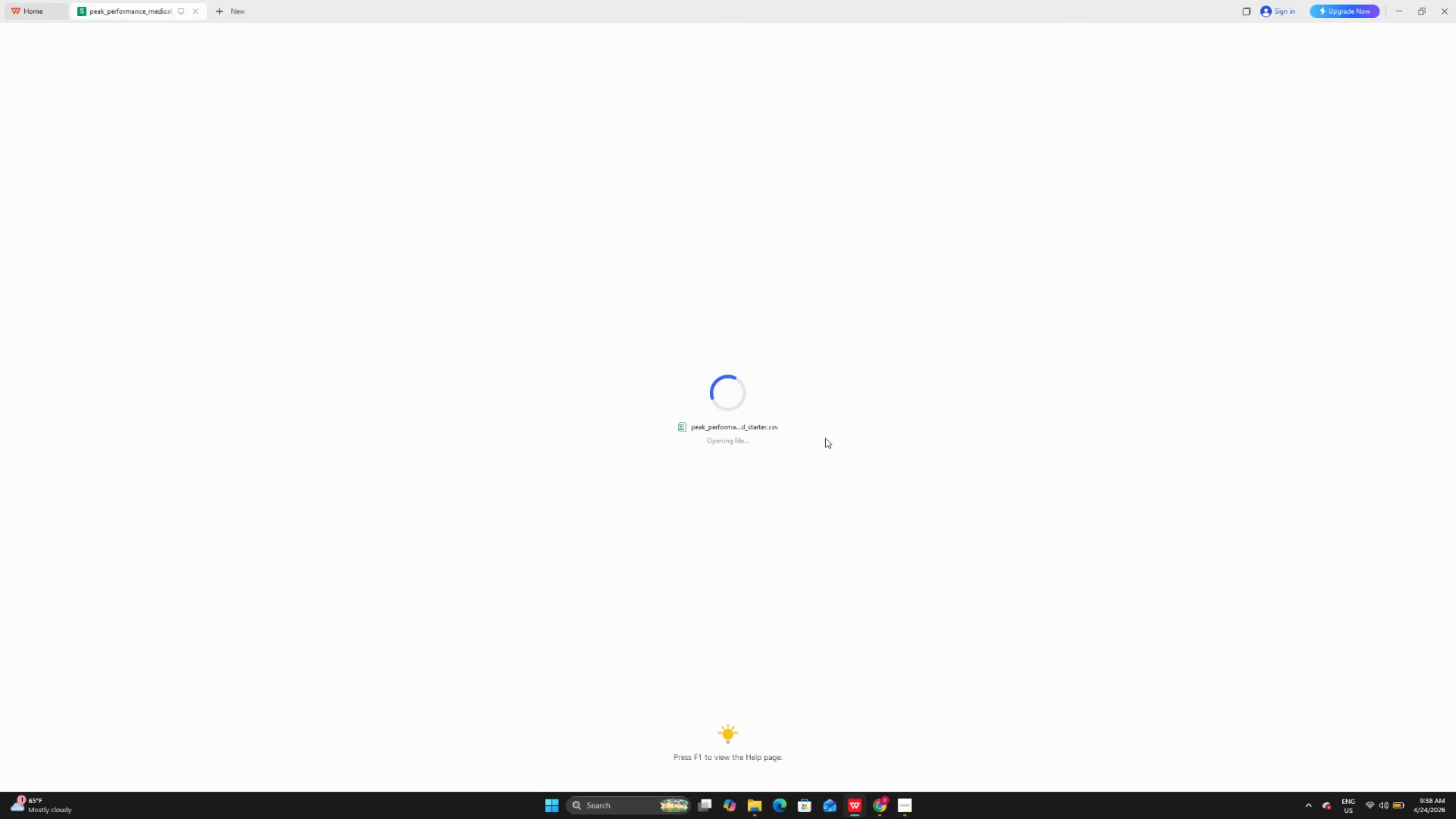 
scroll: coordinate [824, 436], scroll_direction: up, amount: 2.0
 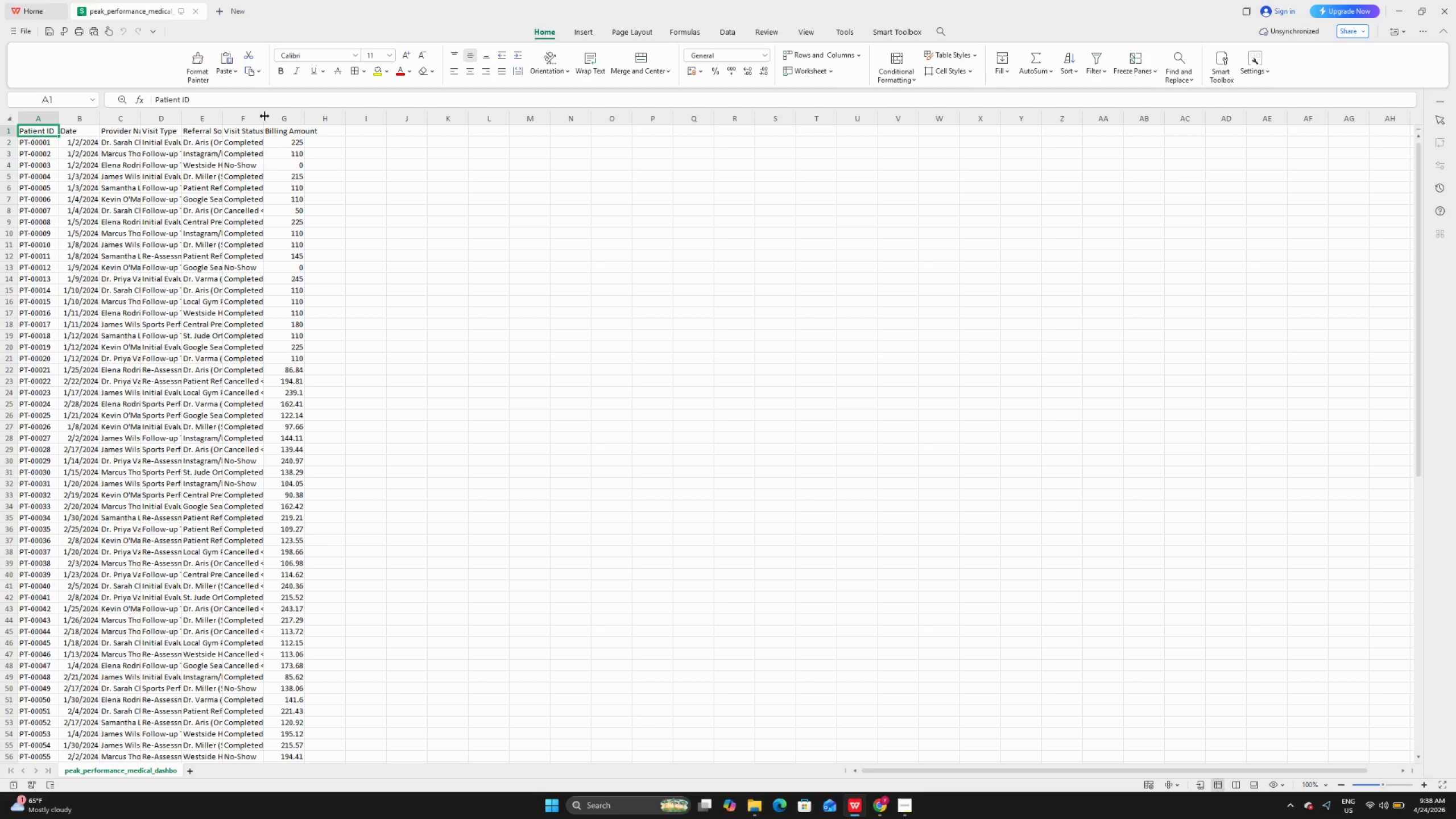 
double_click([264, 116])
 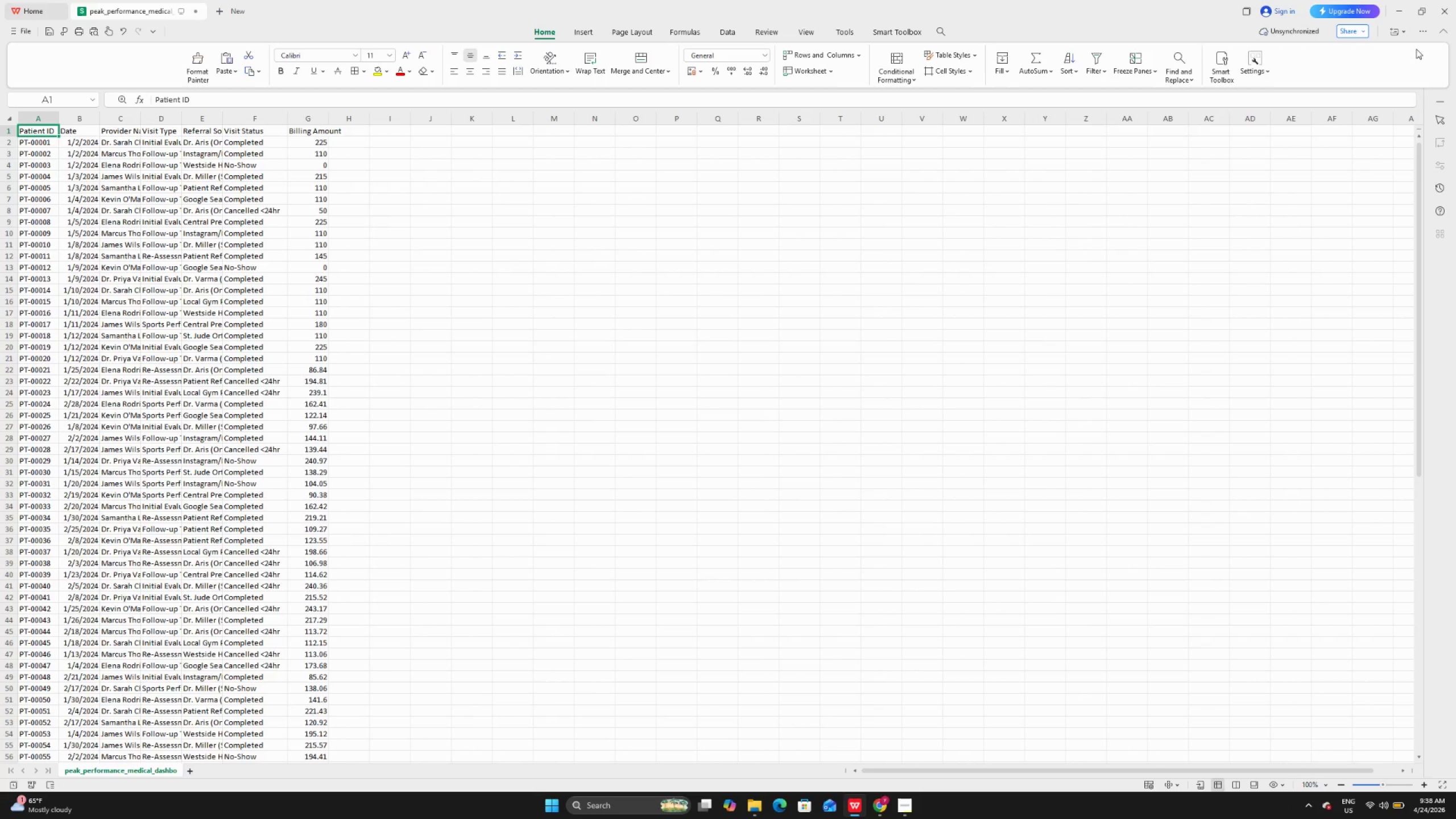 
left_click([1440, 10])
 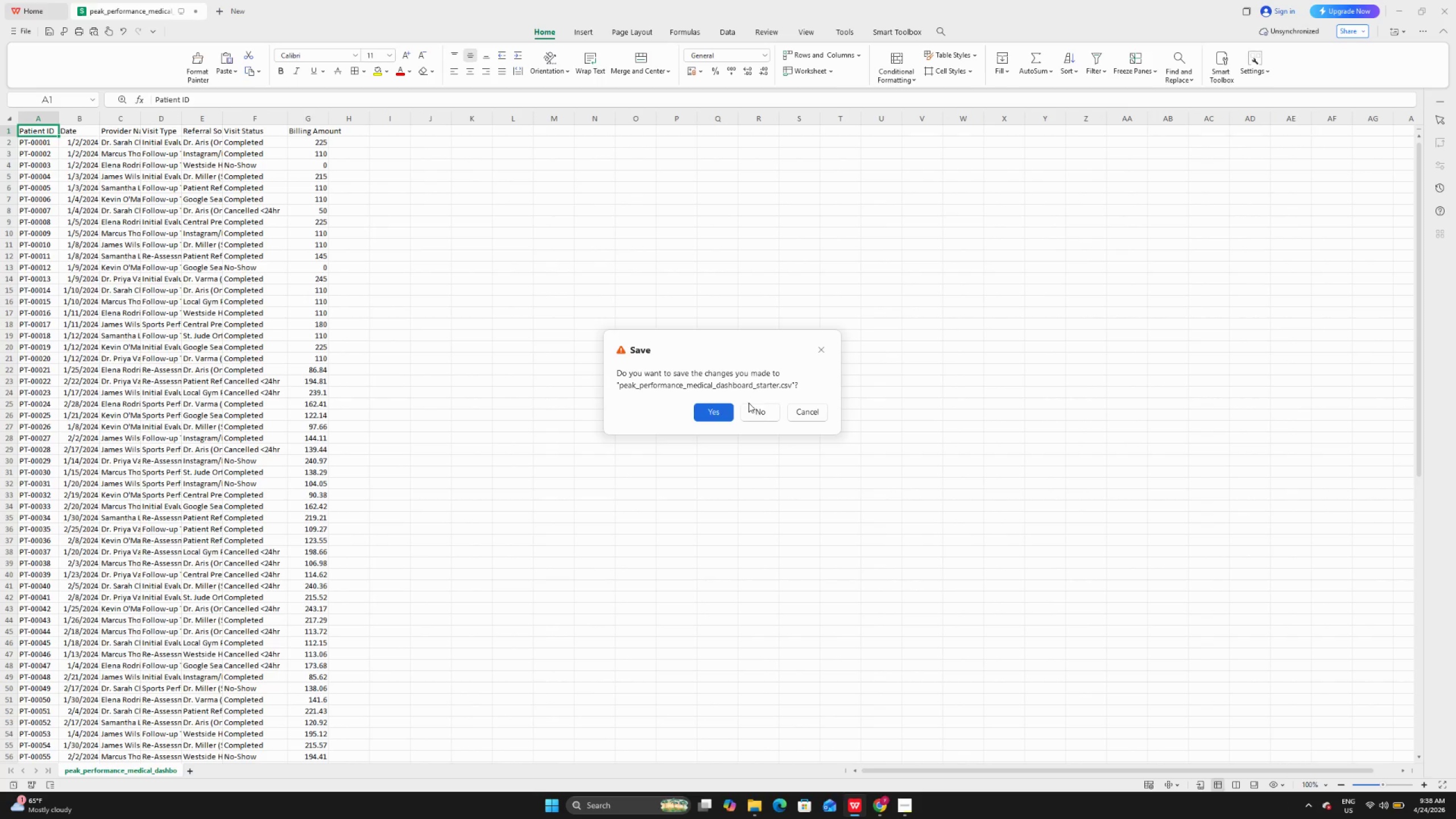 
left_click([750, 405])
 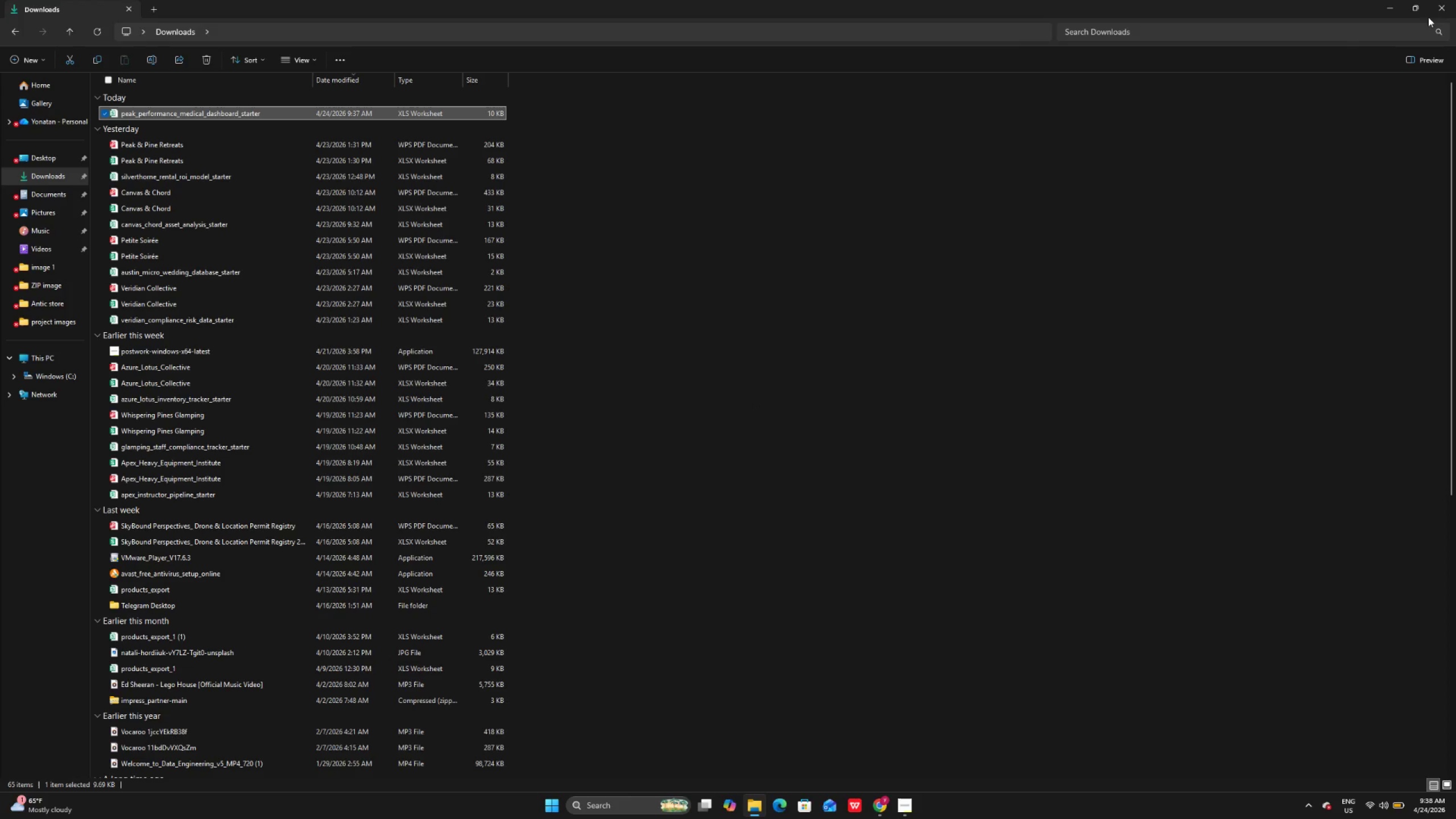 
left_click([1440, 12])